 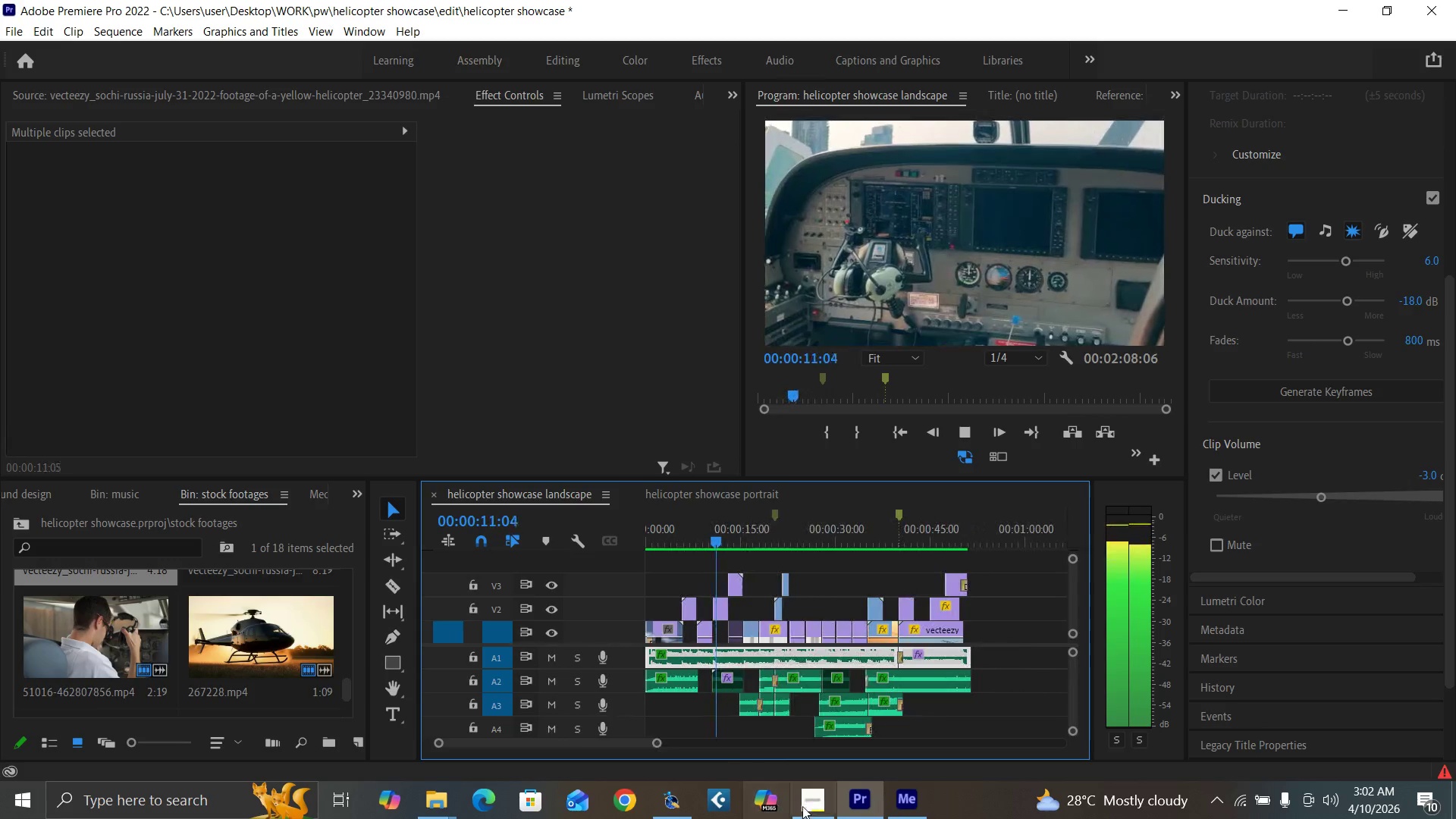 
mouse_move([824, 778])
 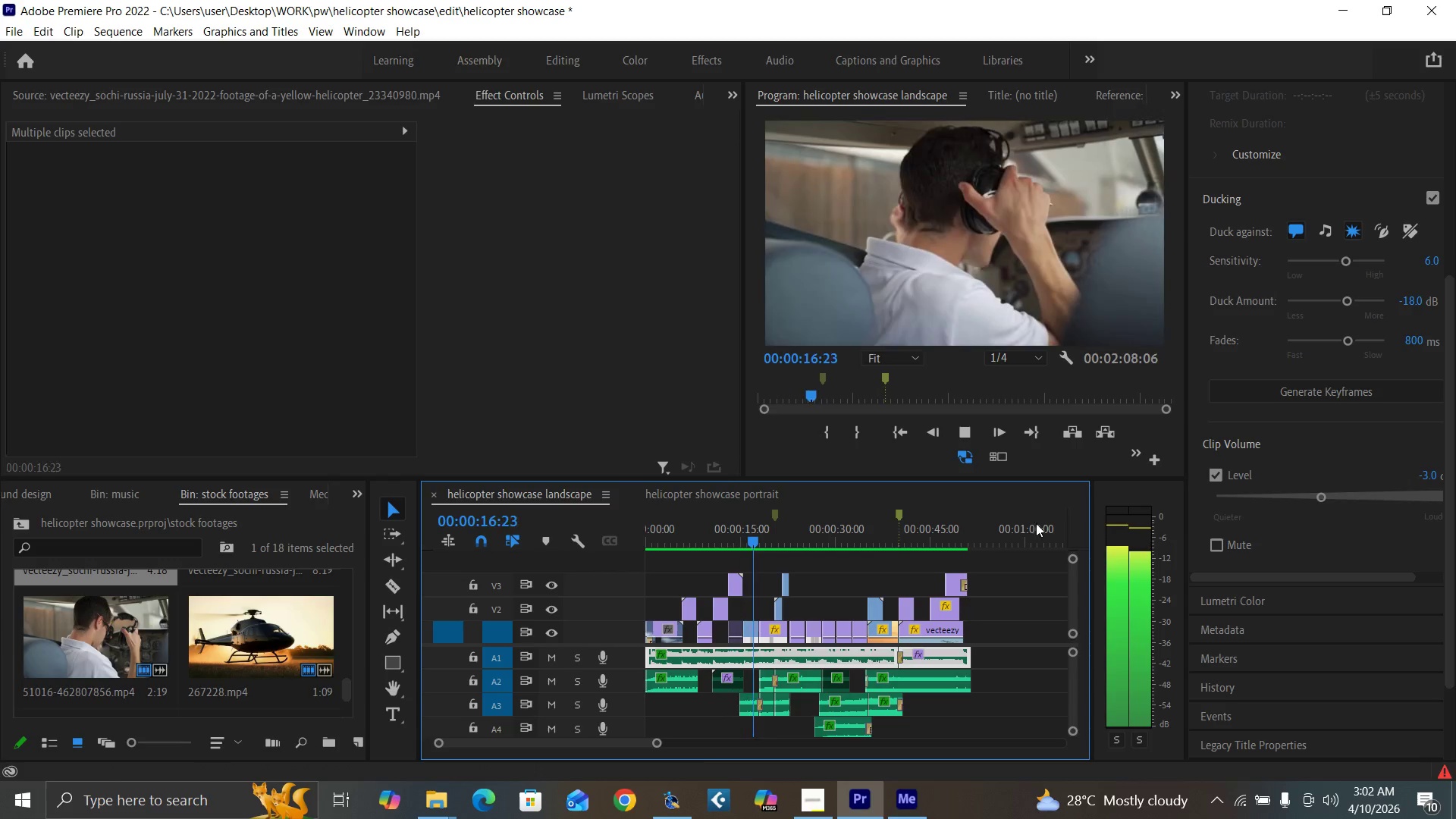 
left_click_drag(start_coordinate=[678, 541], to_coordinate=[603, 559])
 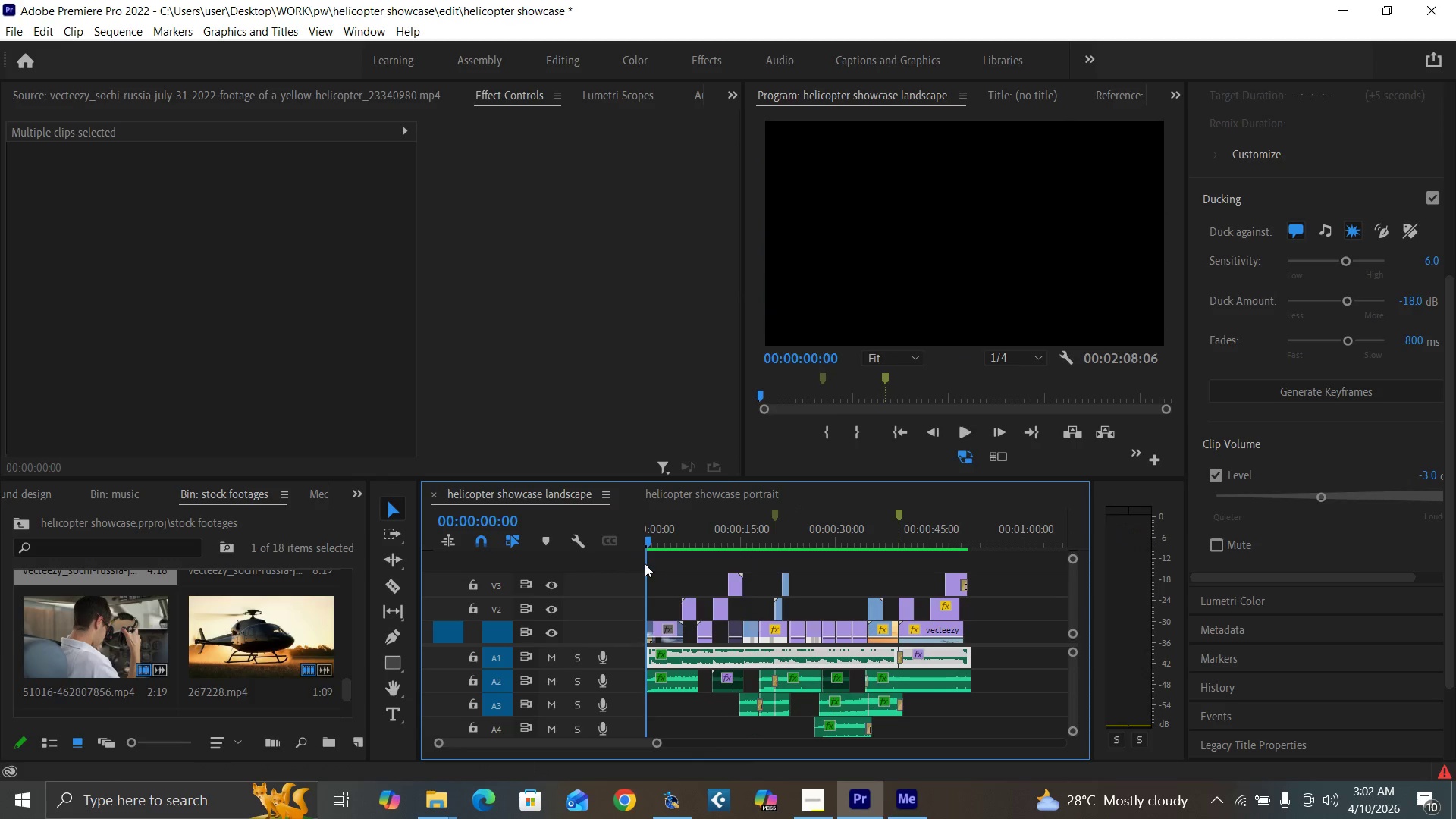 
key(Control+S)
 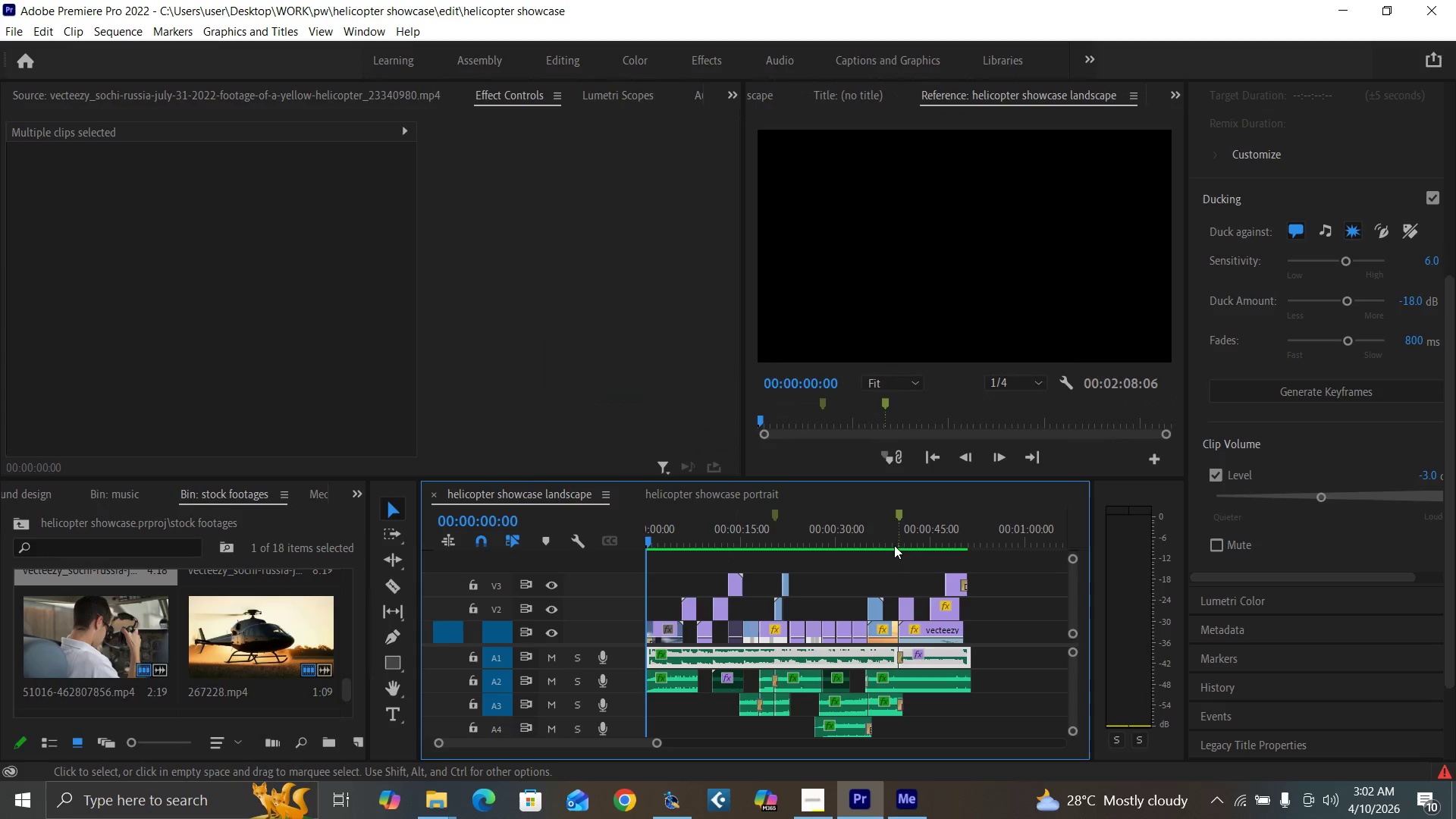 
key(Control+Backquote)
 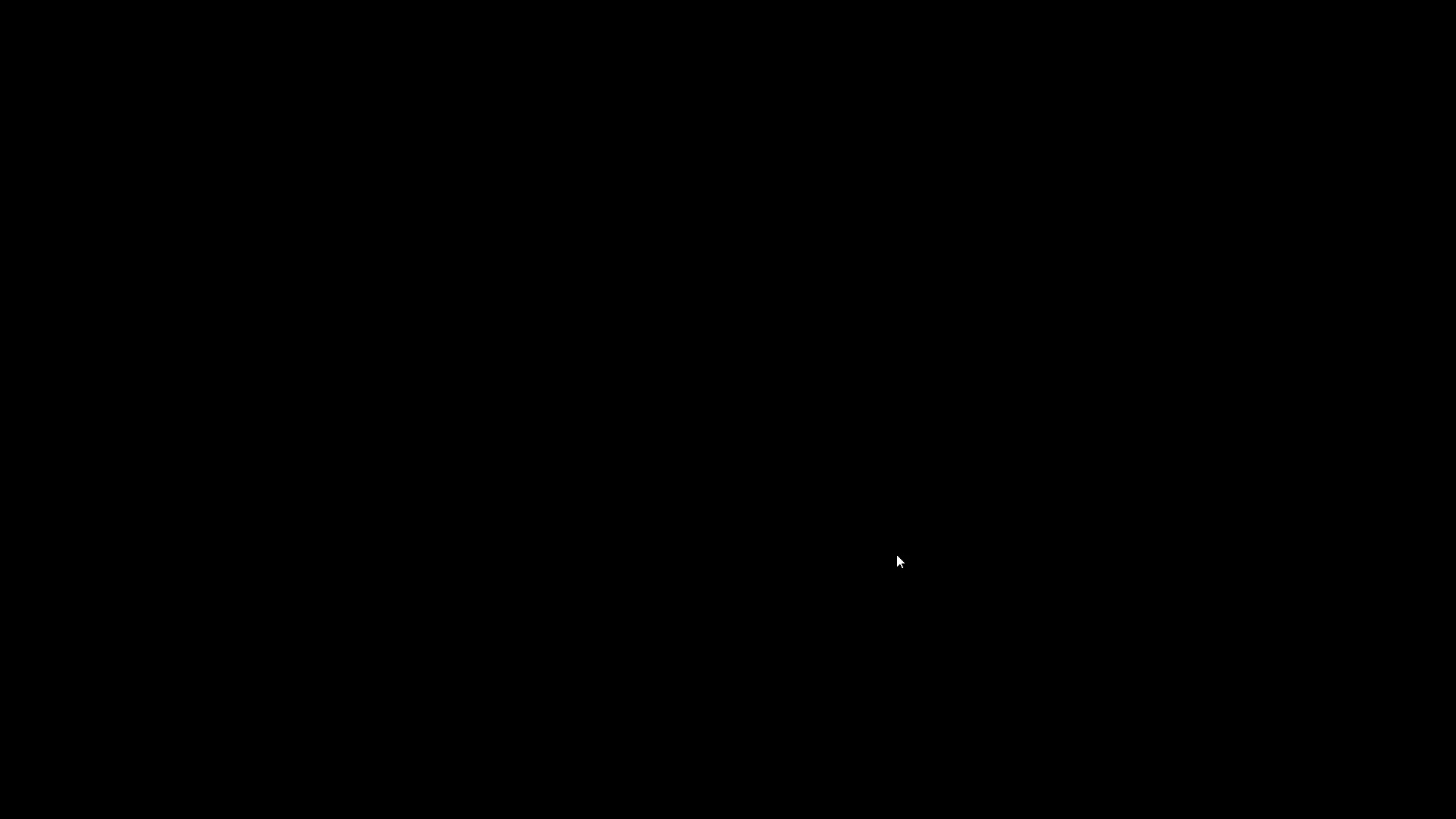 
key(Space)
 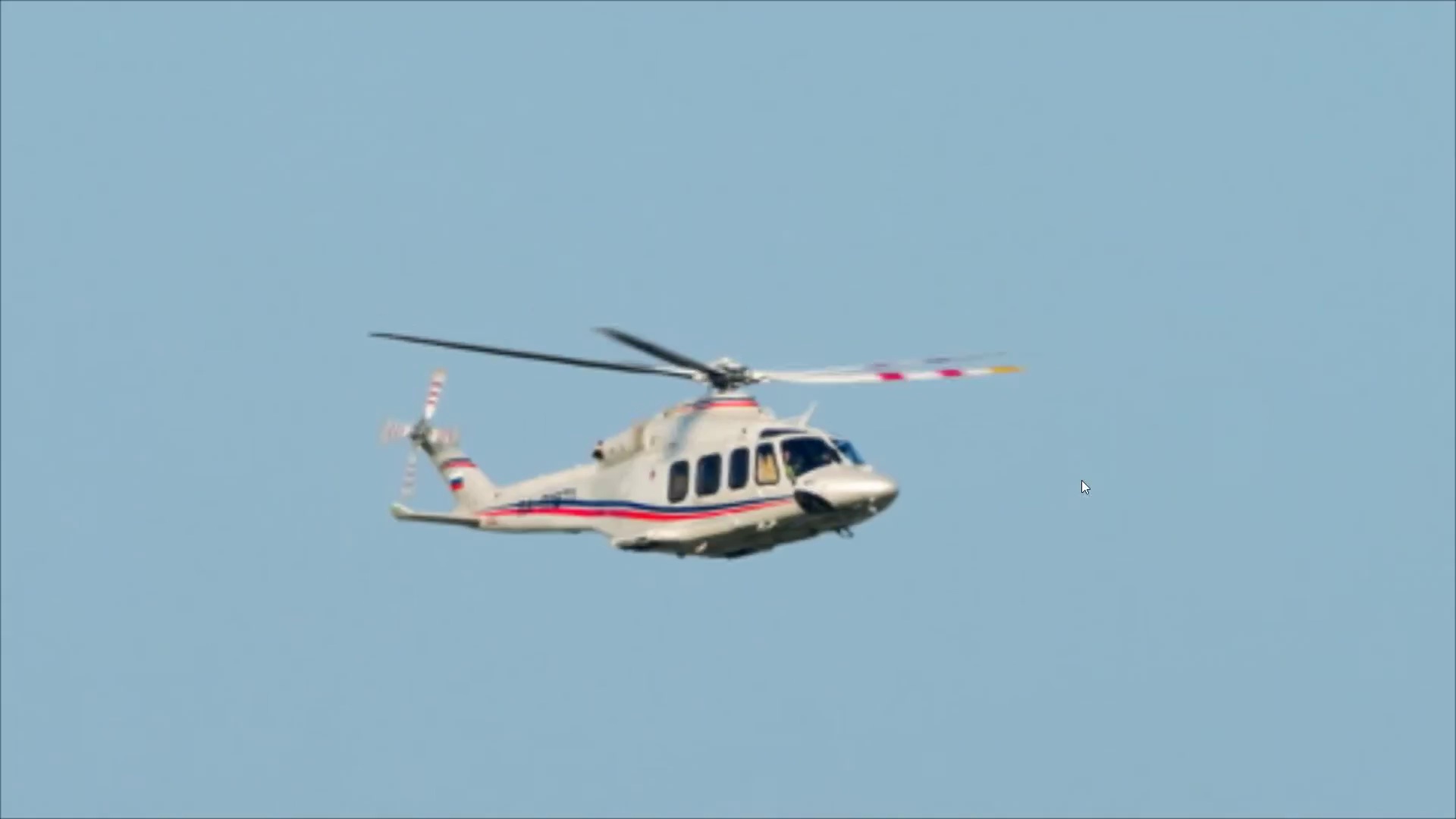 
wait(50.41)
 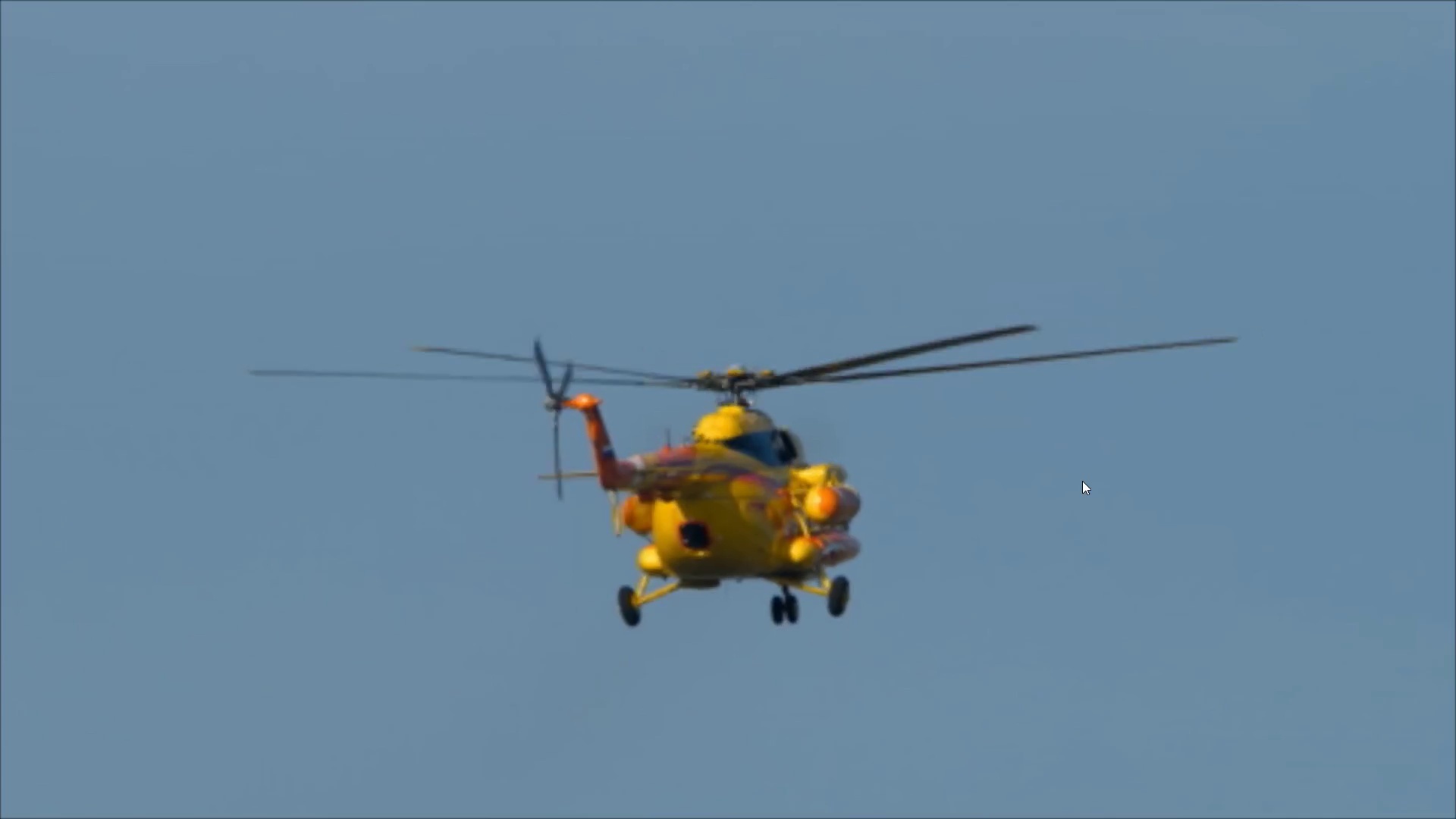 
key(Control+Backquote)
 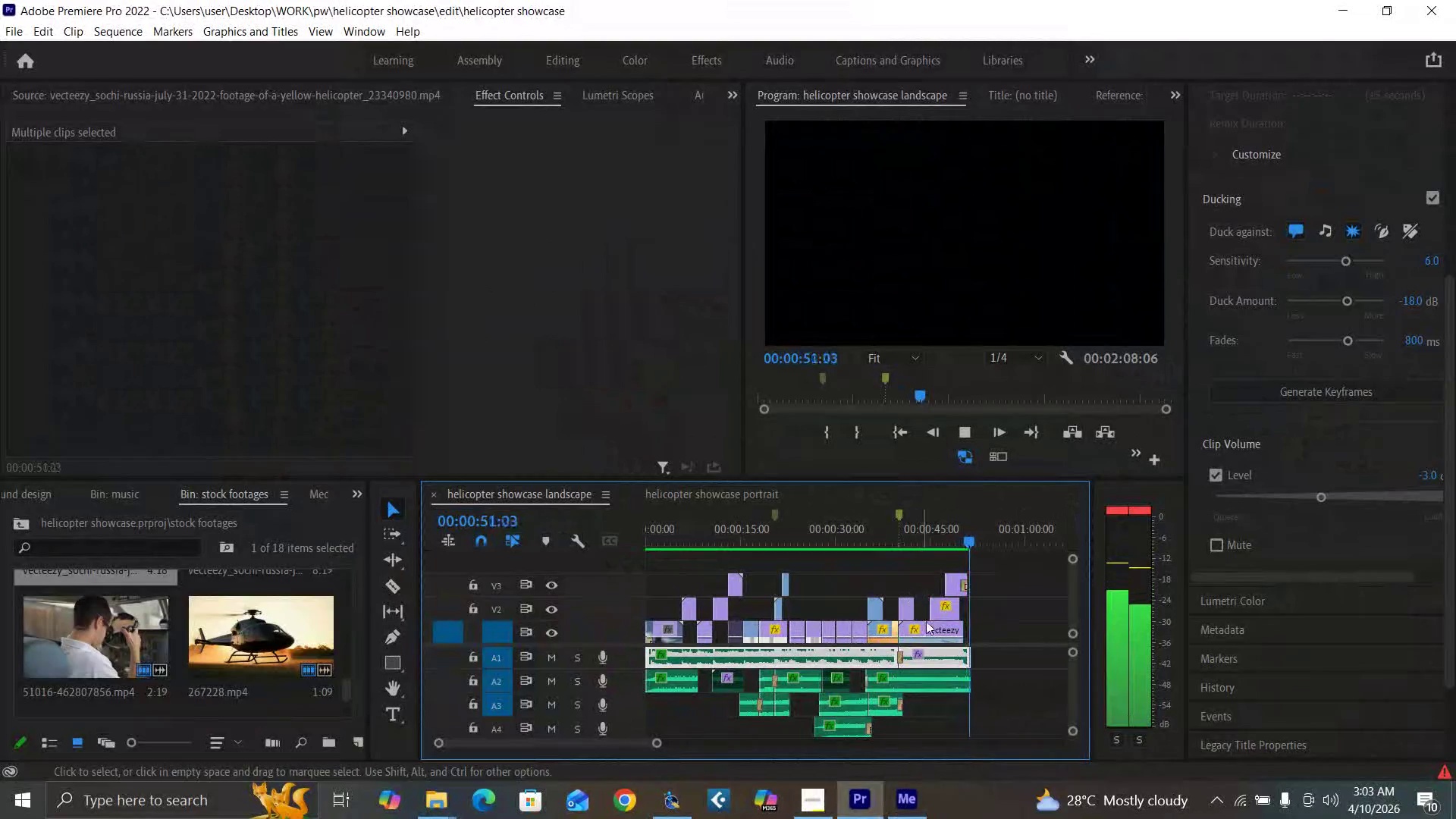 
key(Space)
 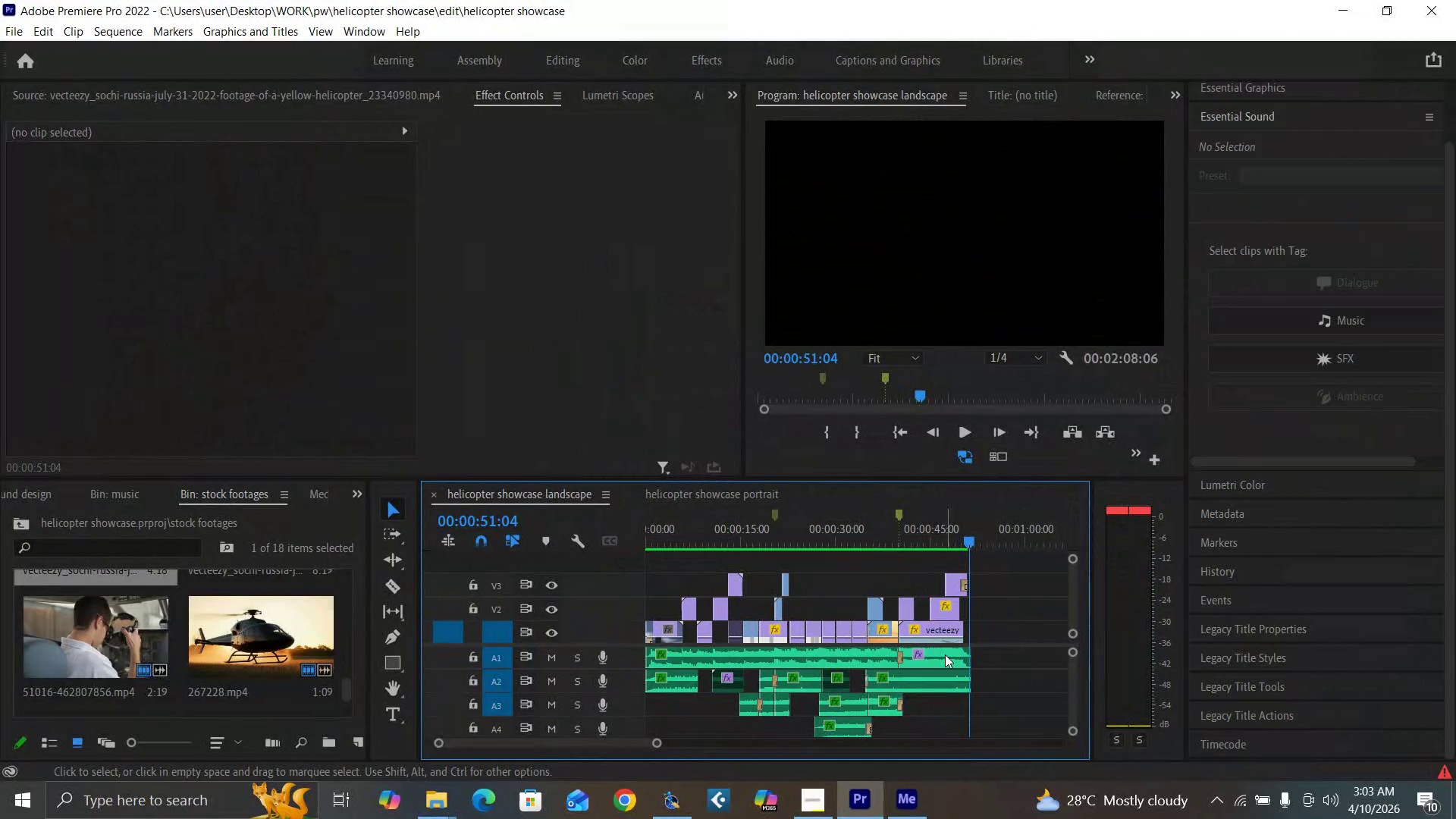 
left_click([945, 654])
 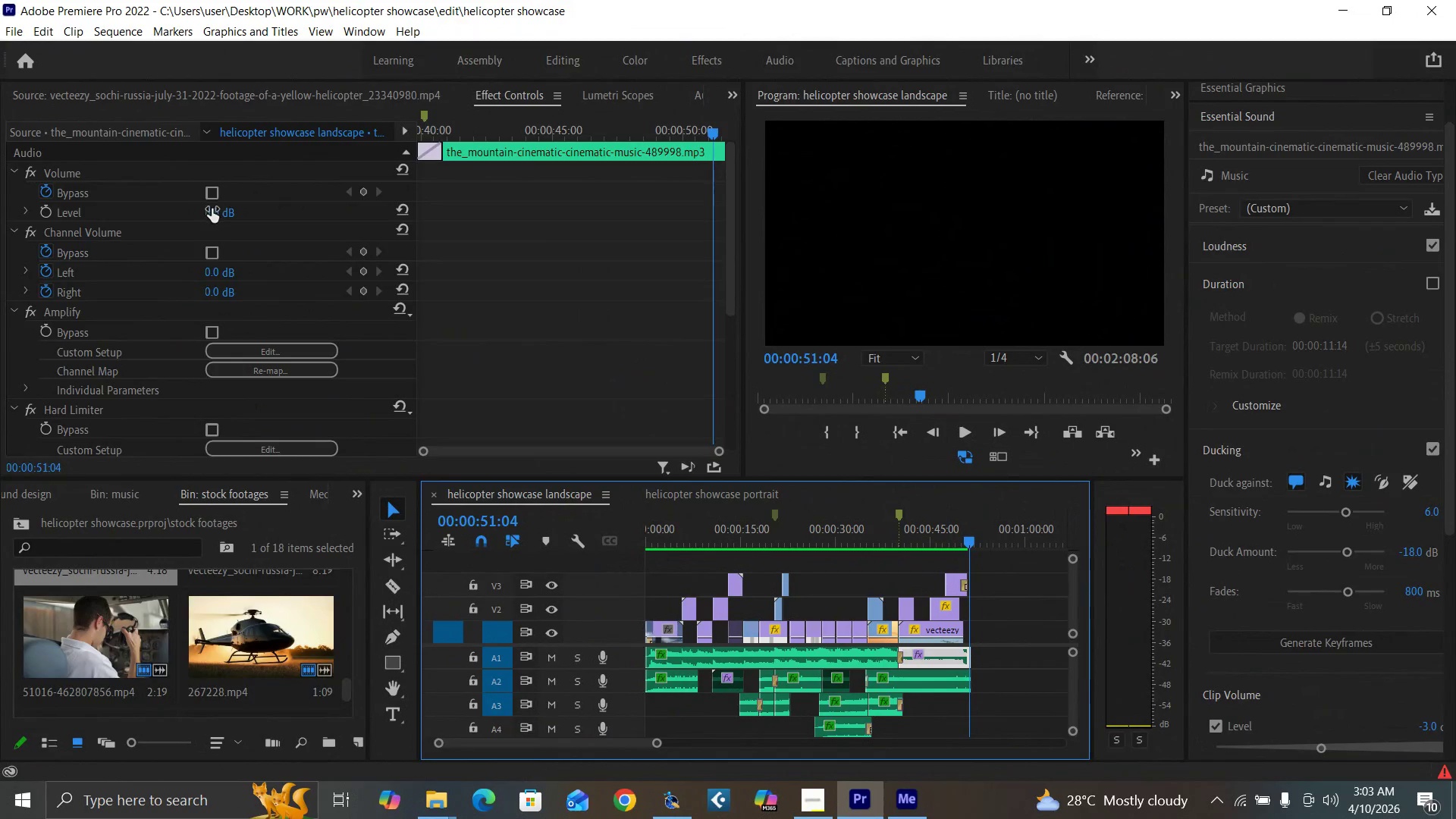 
key(Minus)
 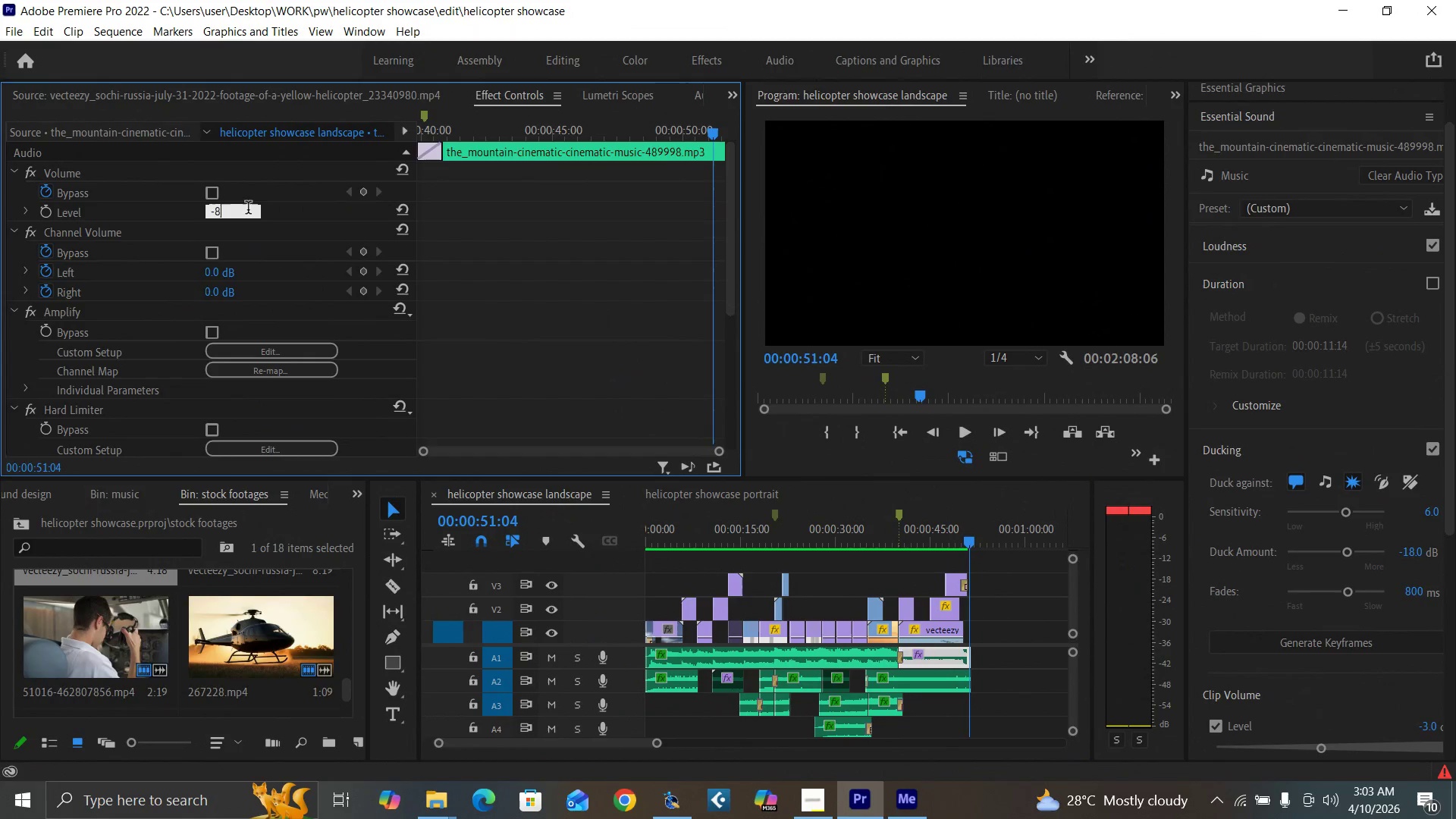 
key(8)
 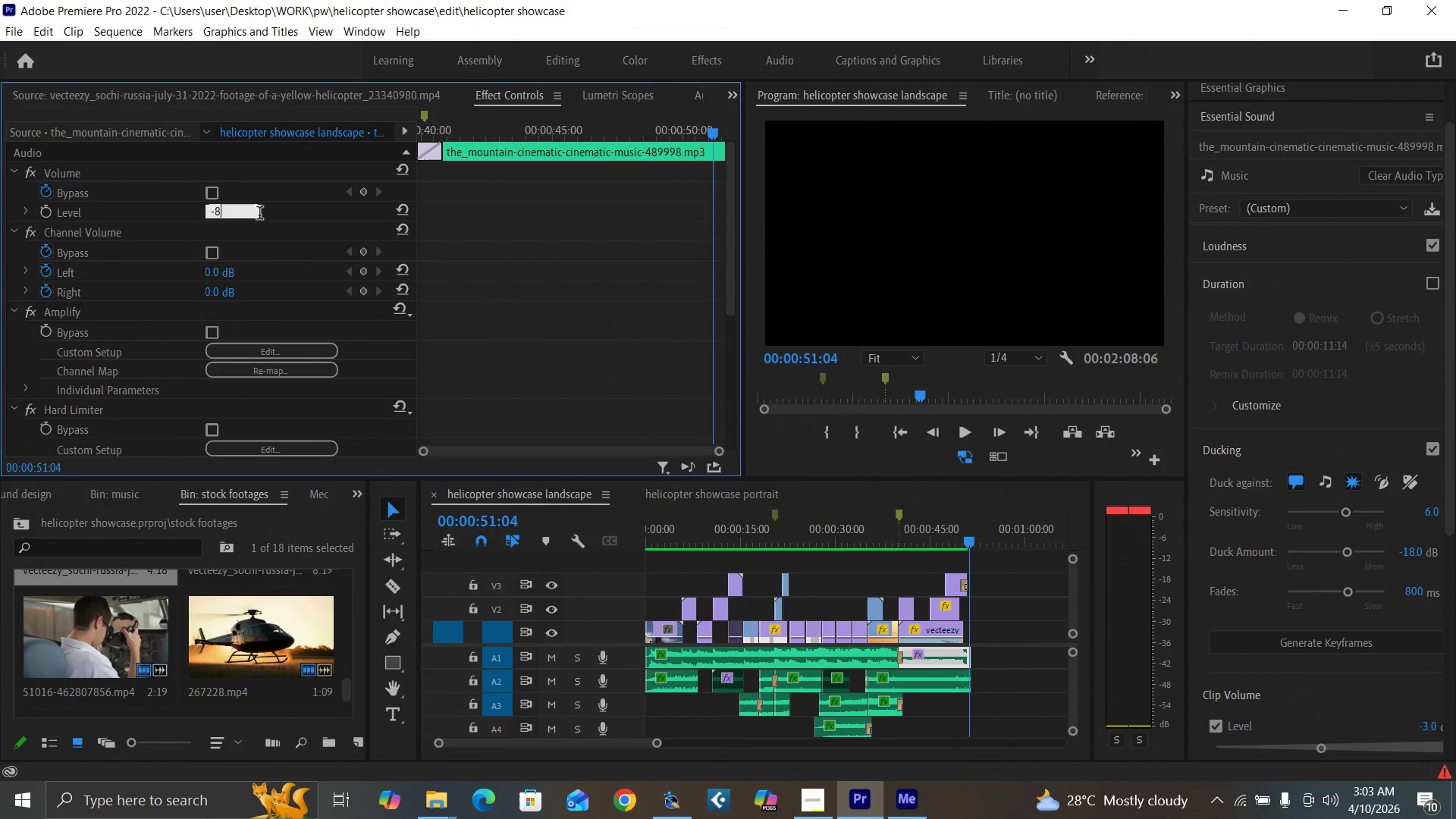 
key(Enter)
 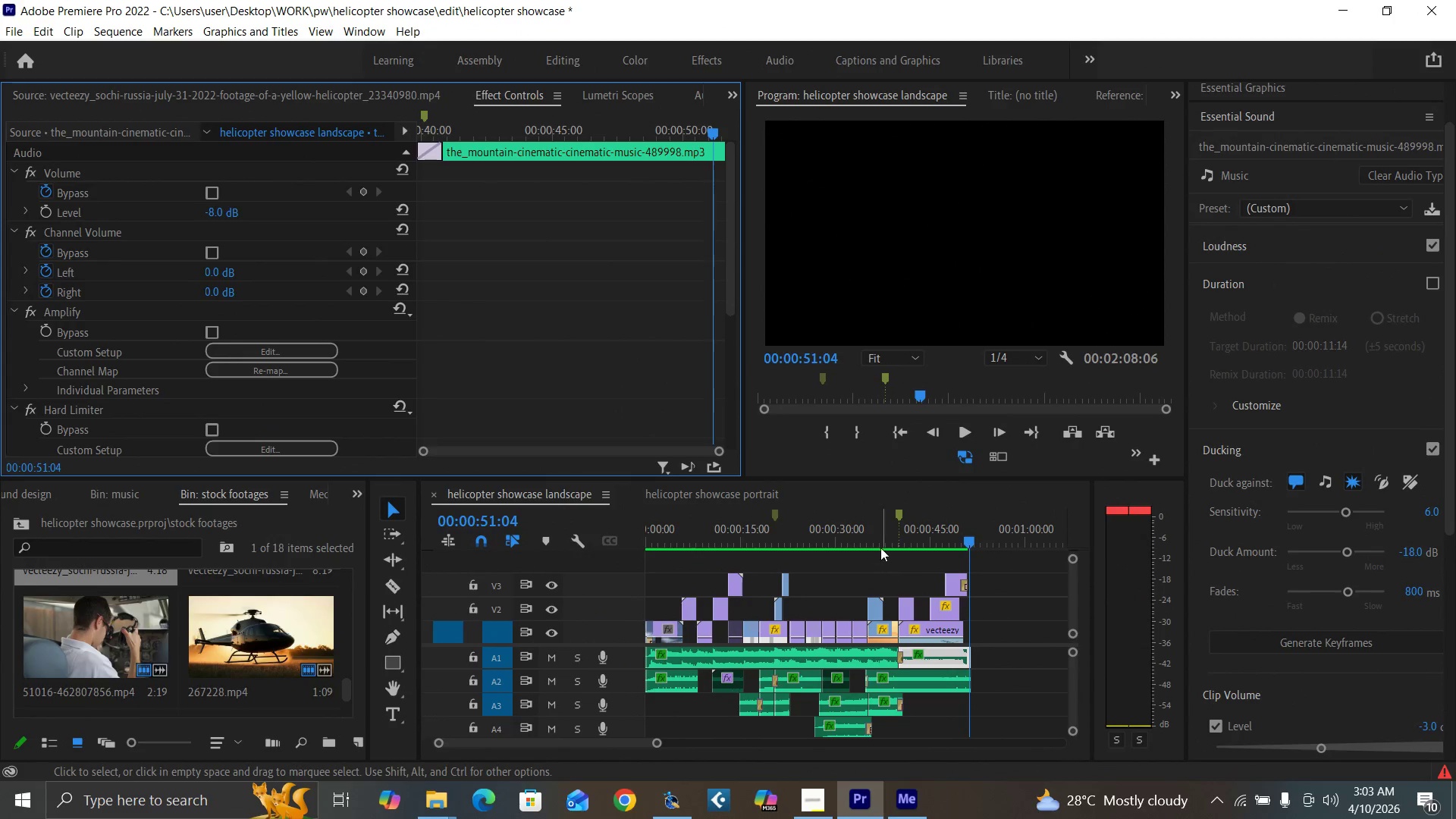 
left_click([885, 539])
 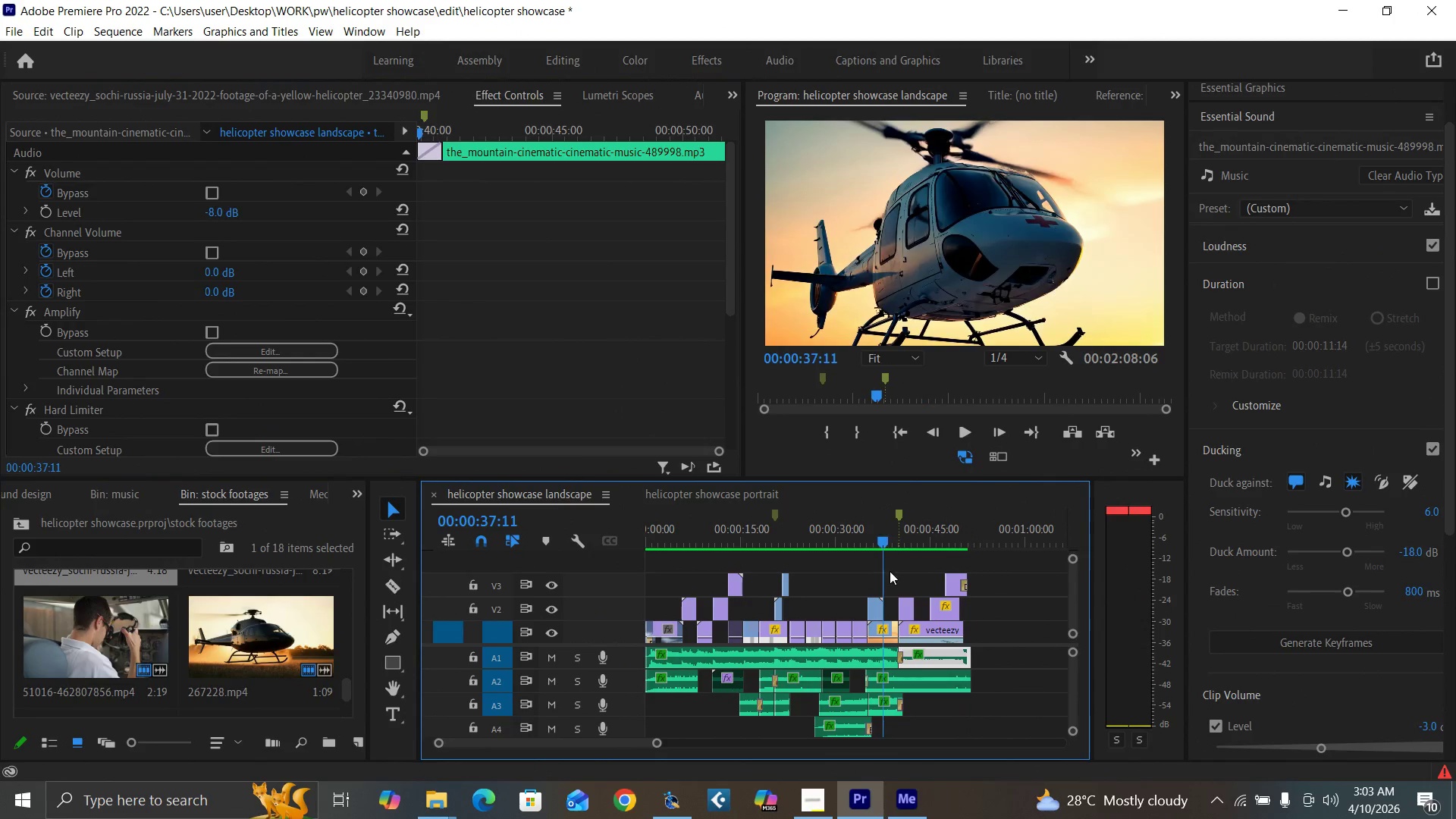 
key(Space)
 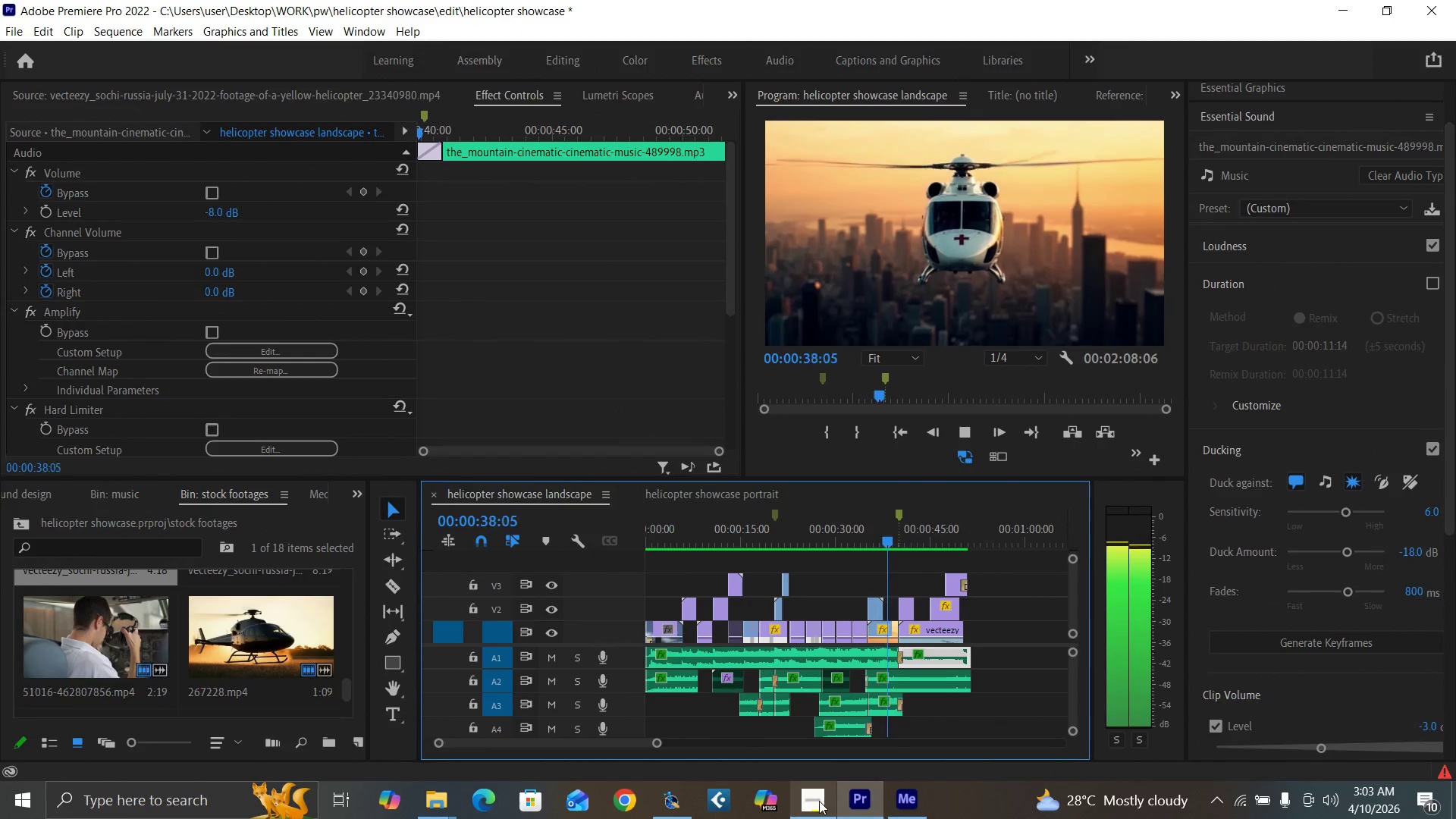 
left_click([819, 801])